 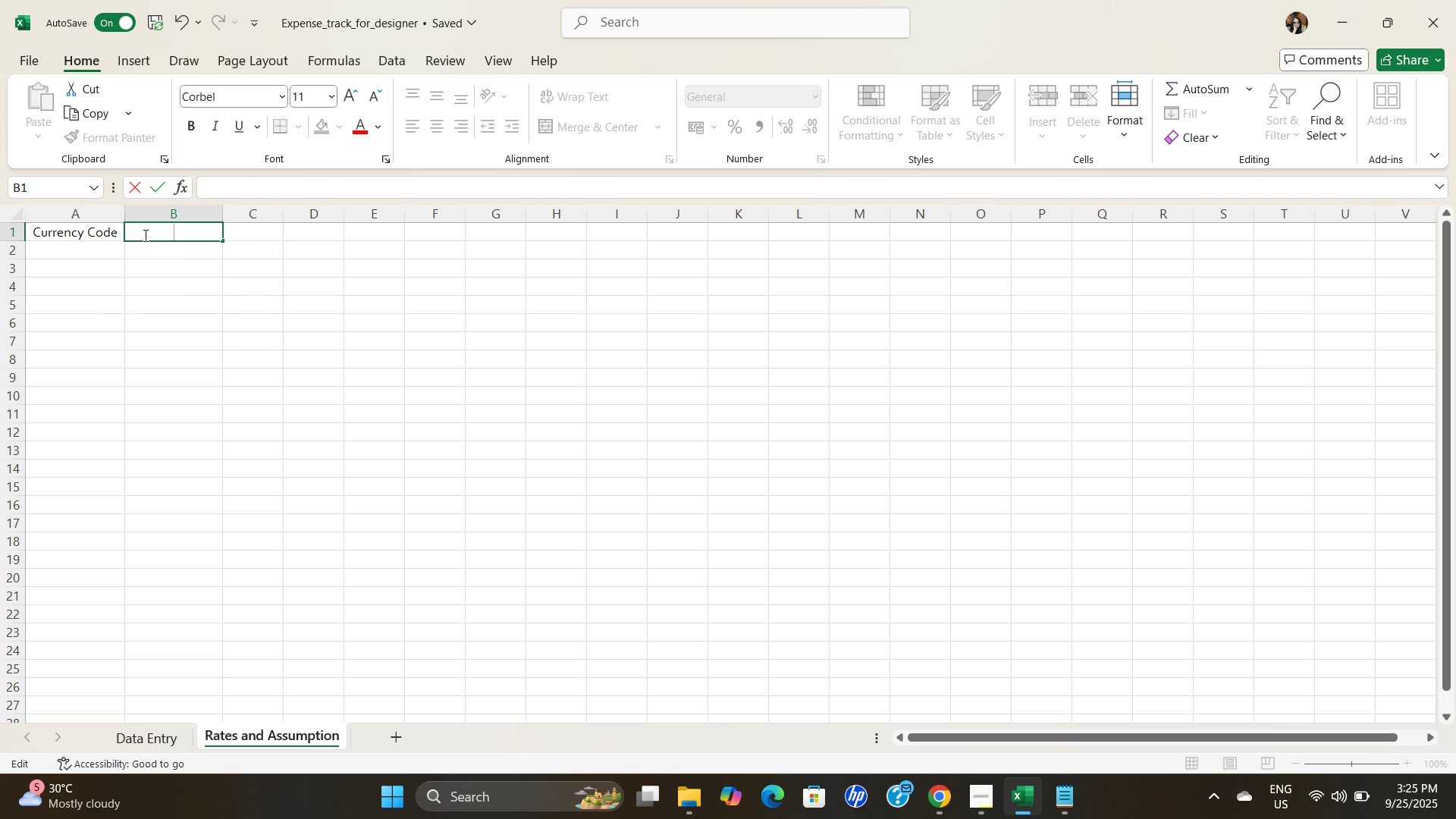 
left_click([187, 15])
 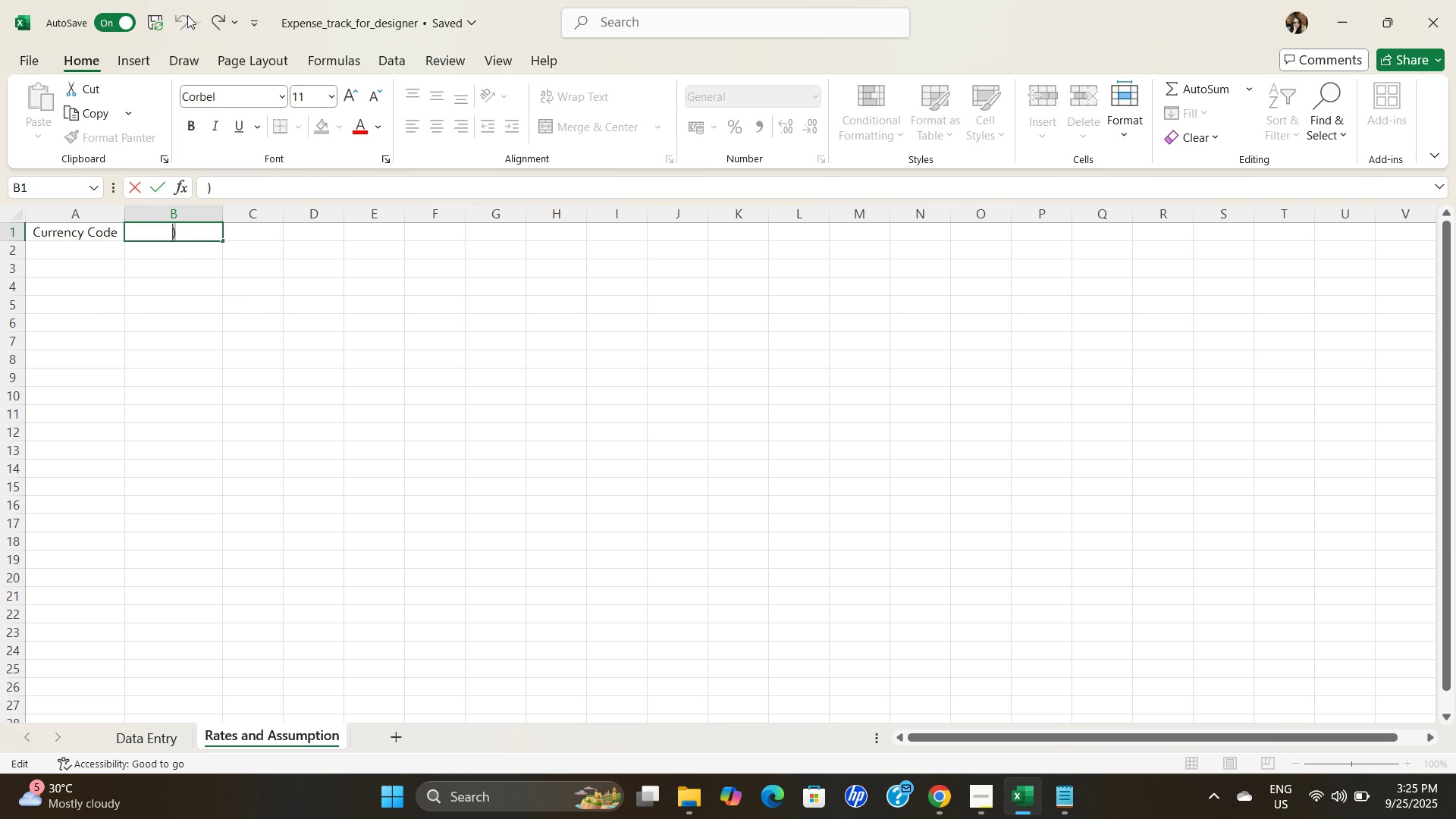 
left_click([187, 15])
 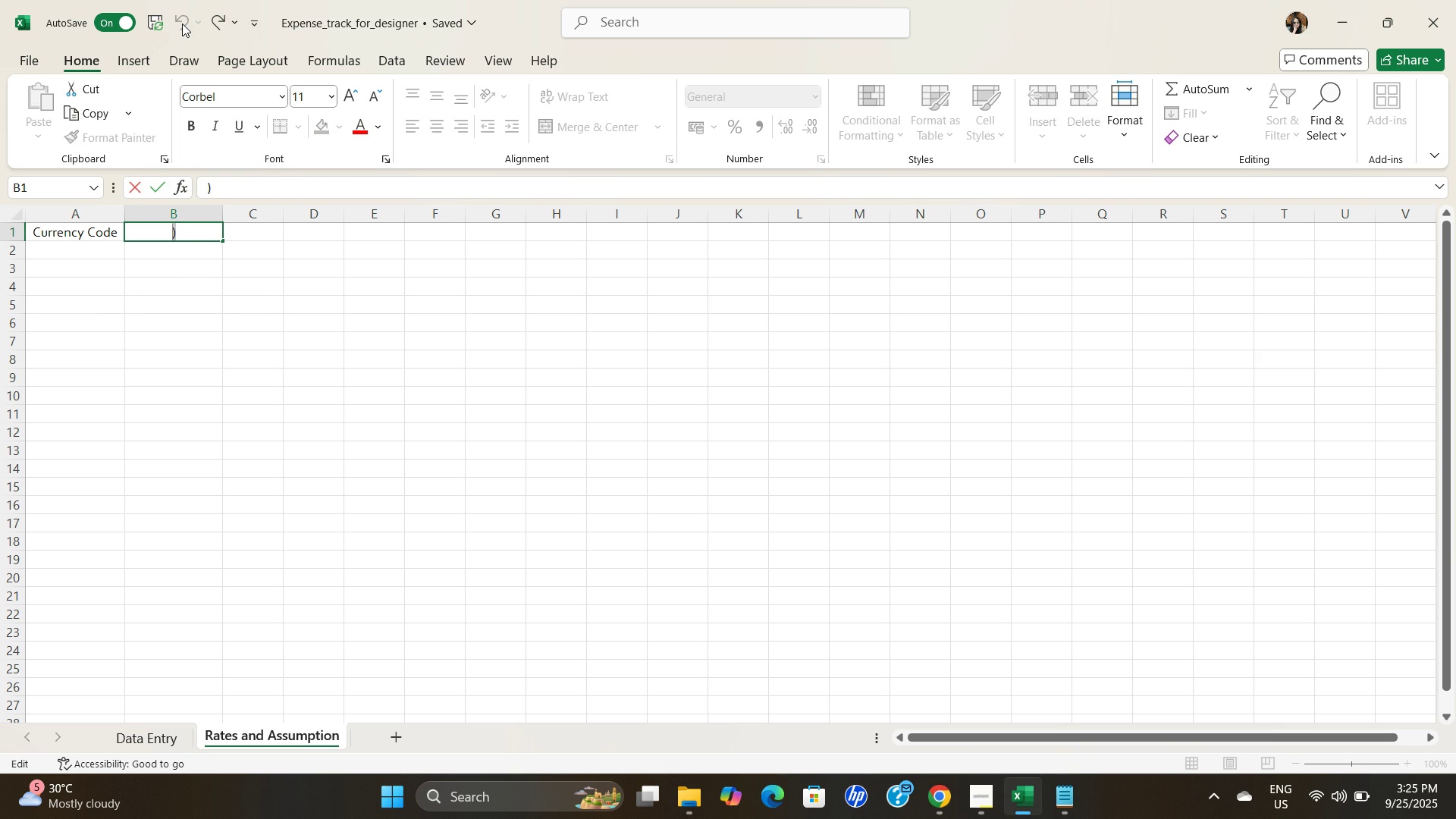 
left_click([182, 24])
 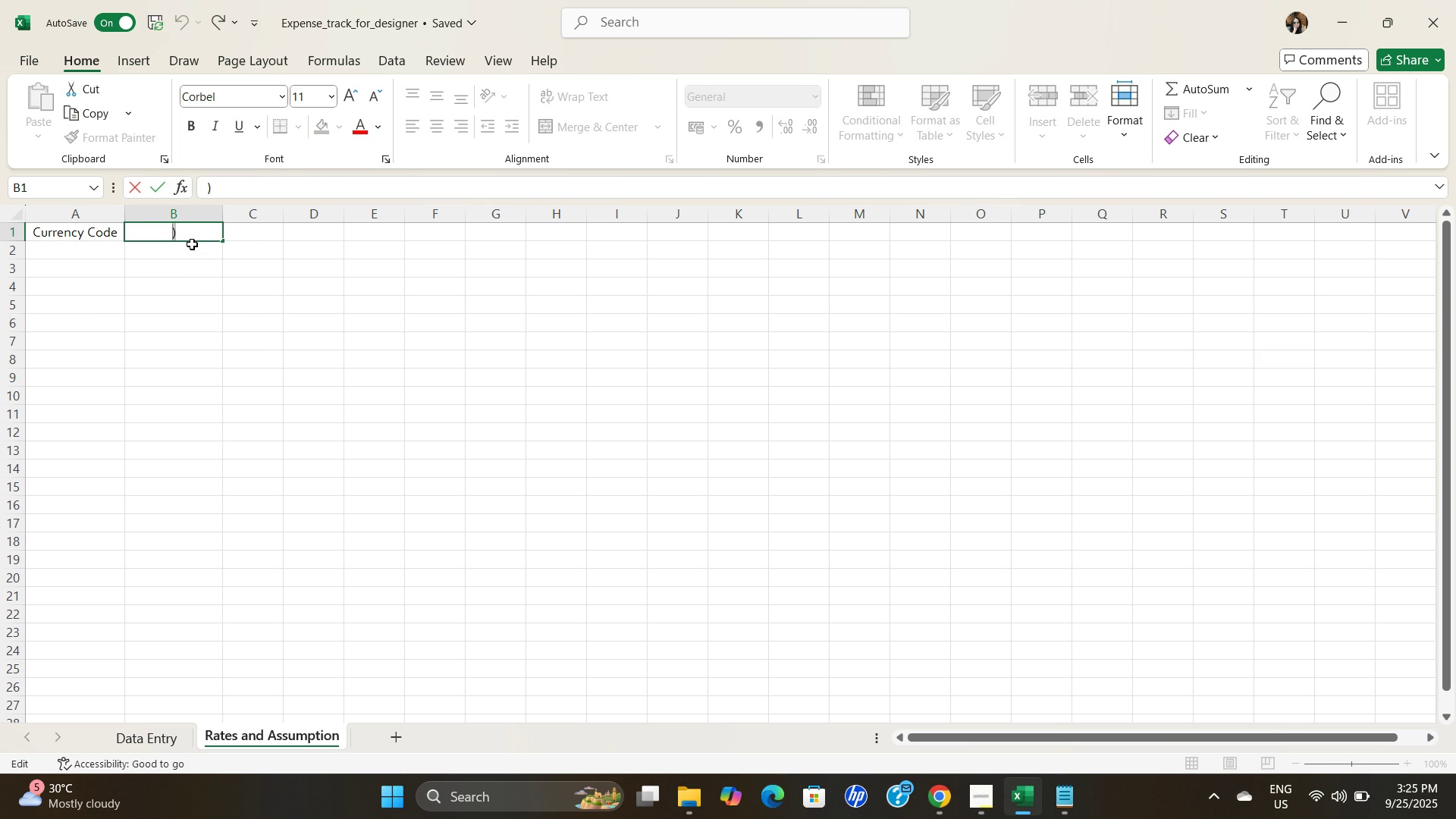 
key(Backspace)
type(Rate to PHP ([End] UNIT = XPHP))